 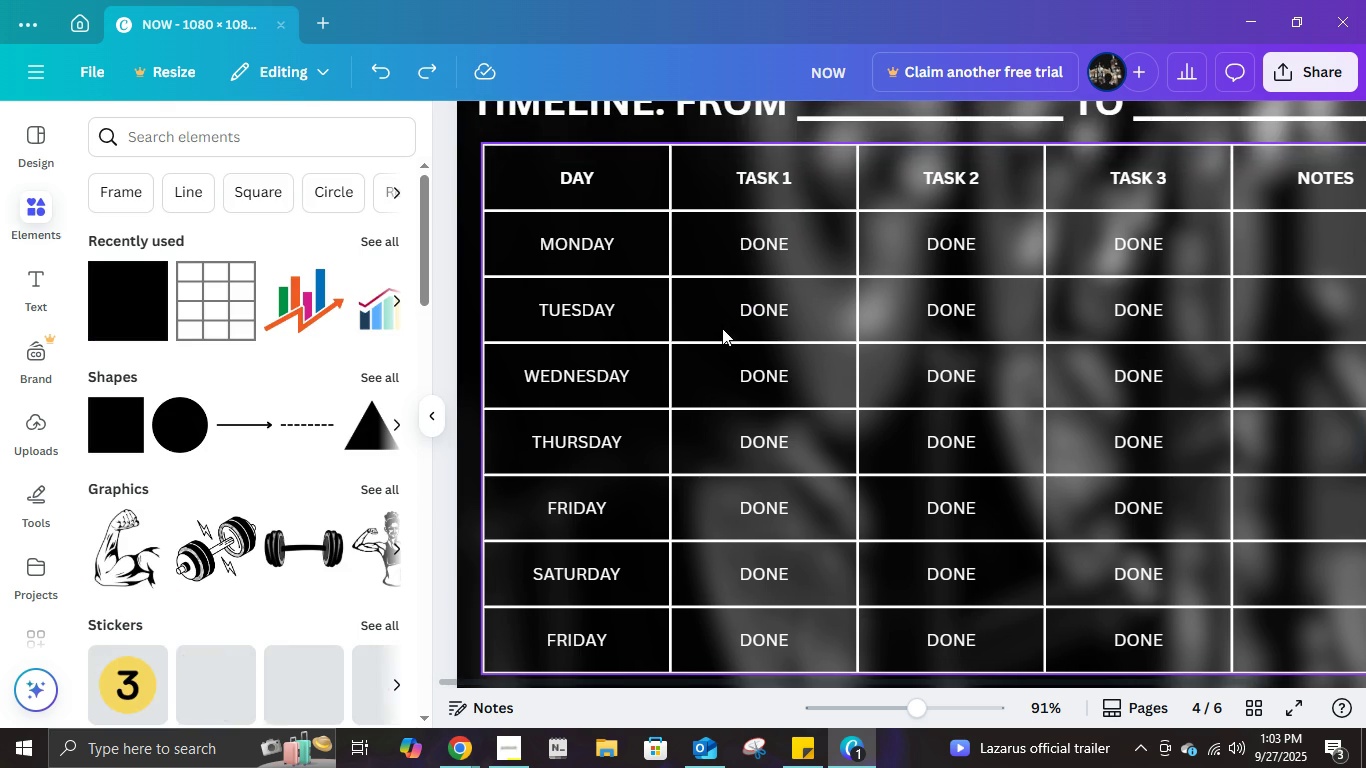 
left_click([705, 245])
 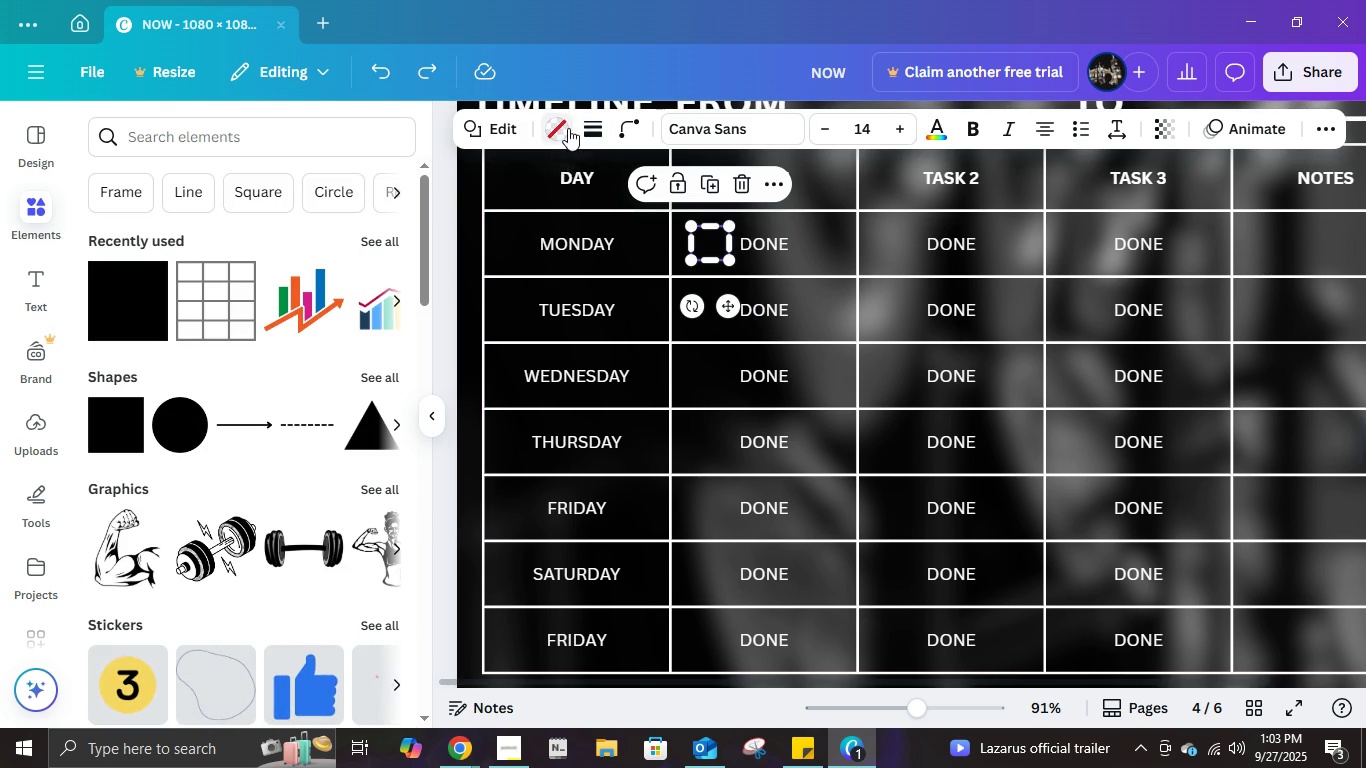 
left_click([592, 133])
 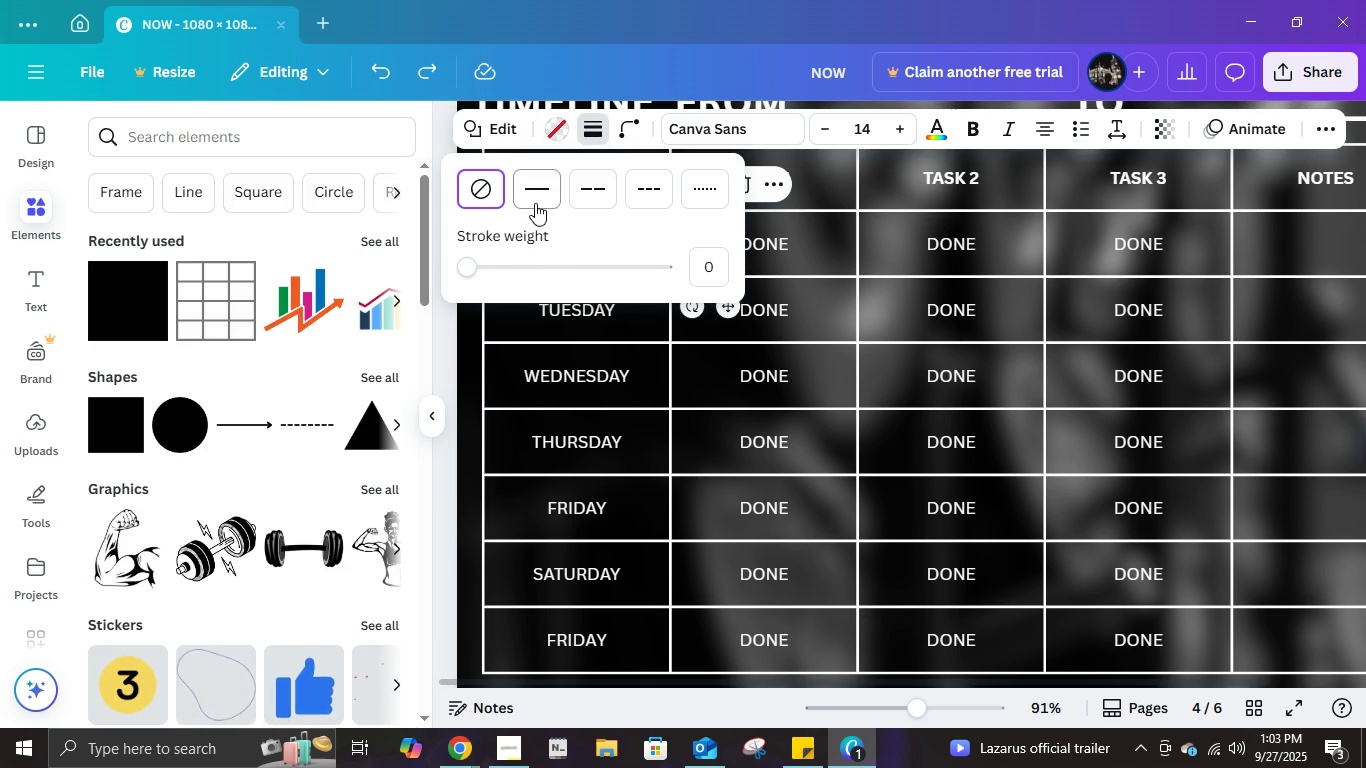 
left_click([535, 203])
 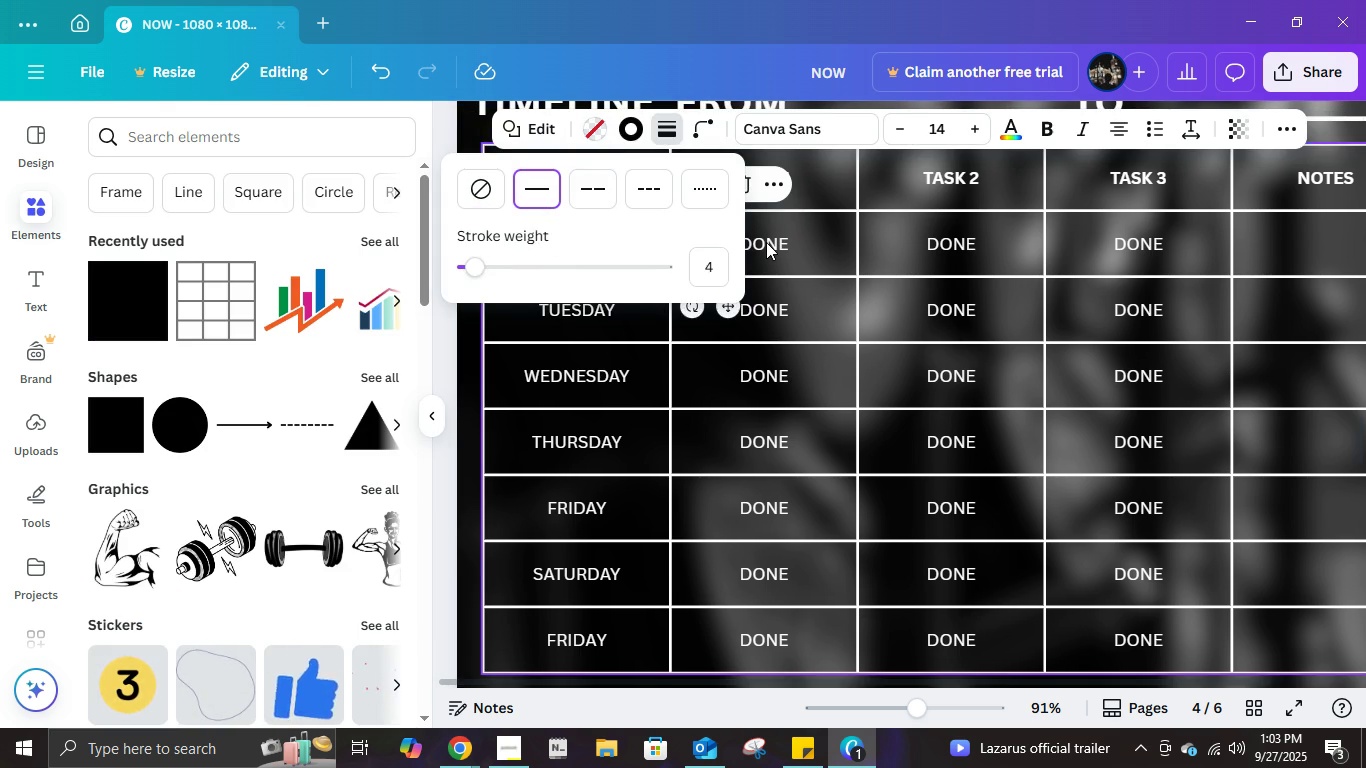 
left_click([766, 242])
 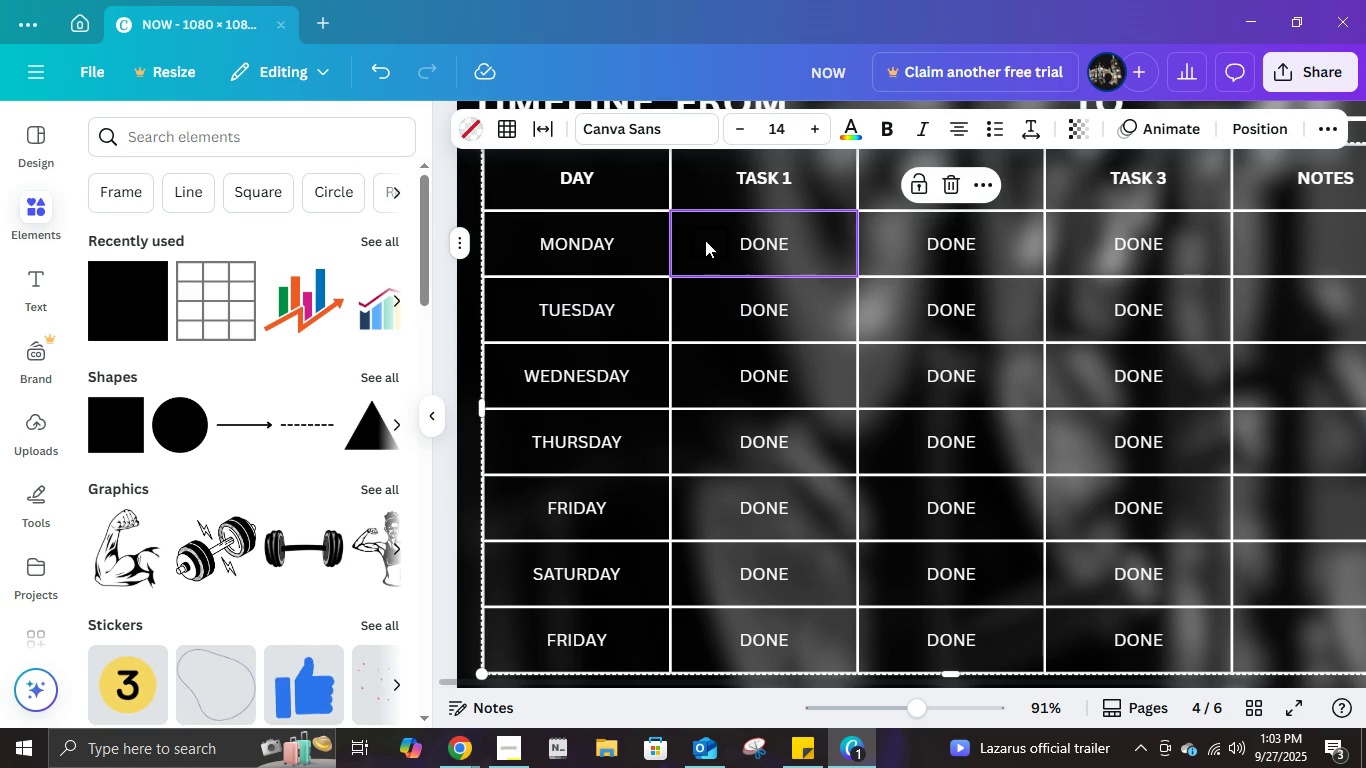 
left_click([705, 240])
 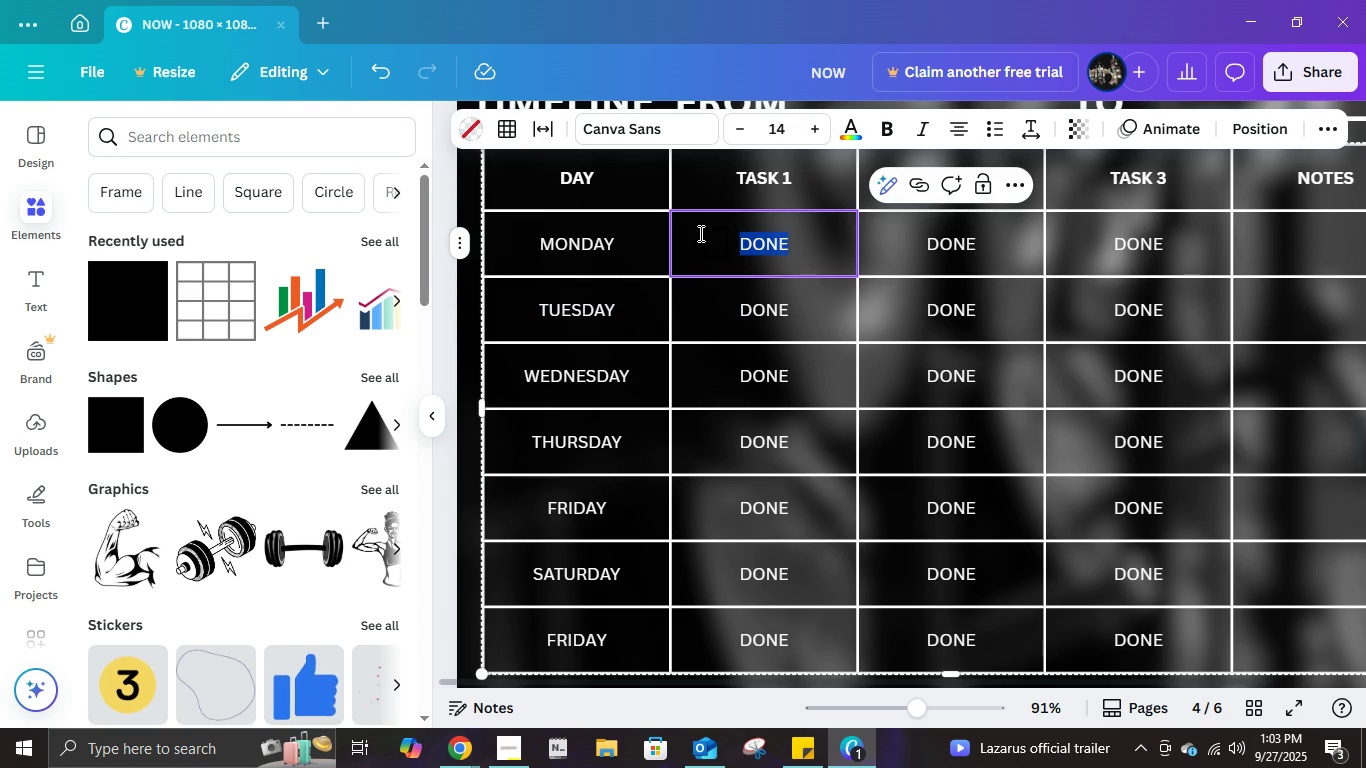 
left_click([699, 233])
 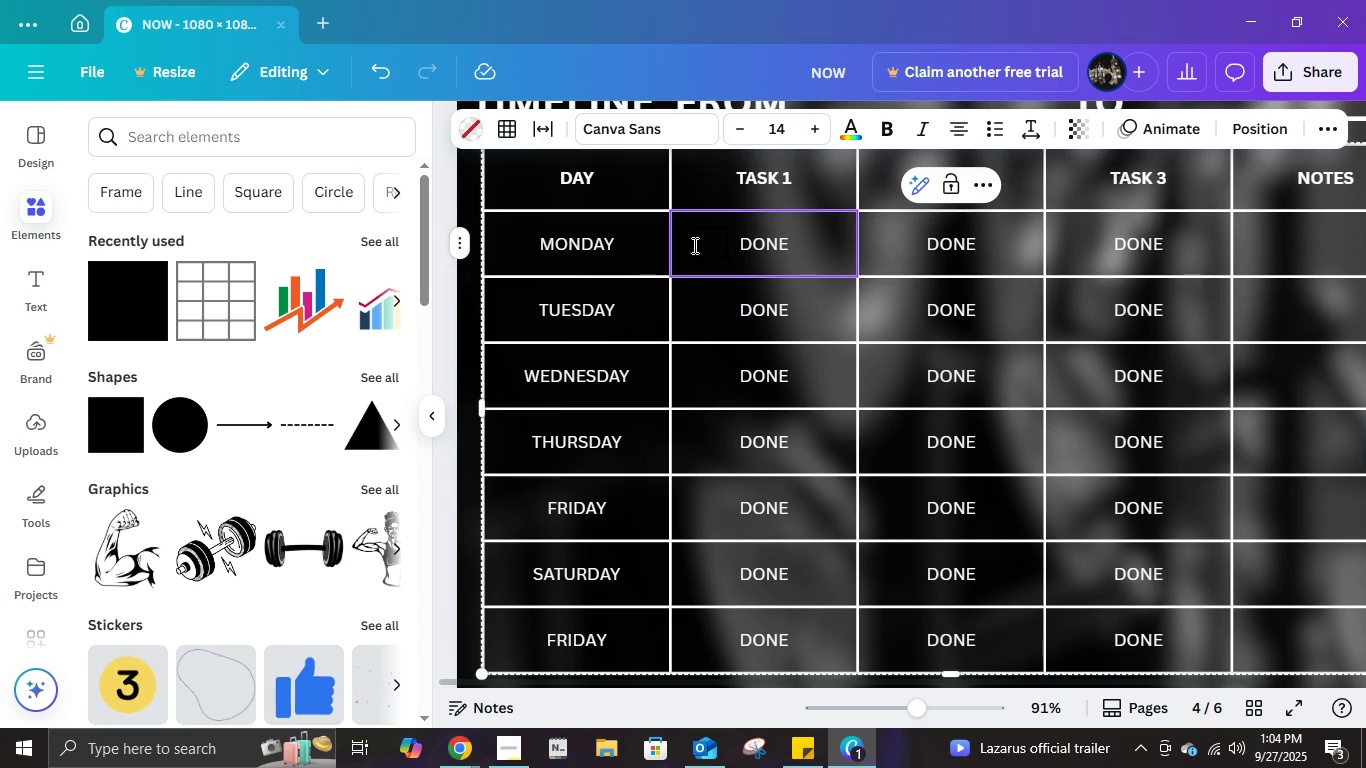 
left_click([693, 245])